 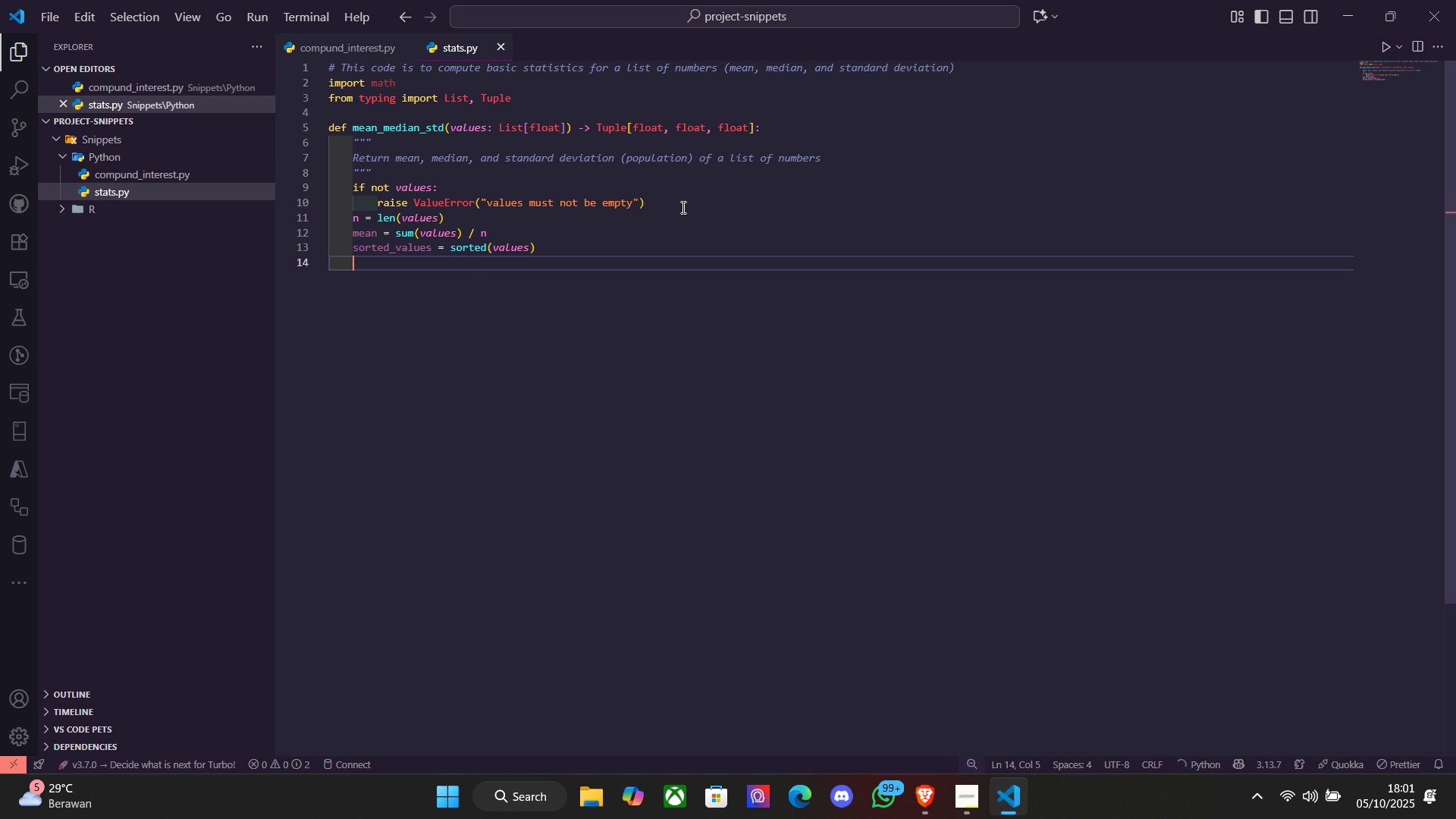 
type(mid = n // 2)
 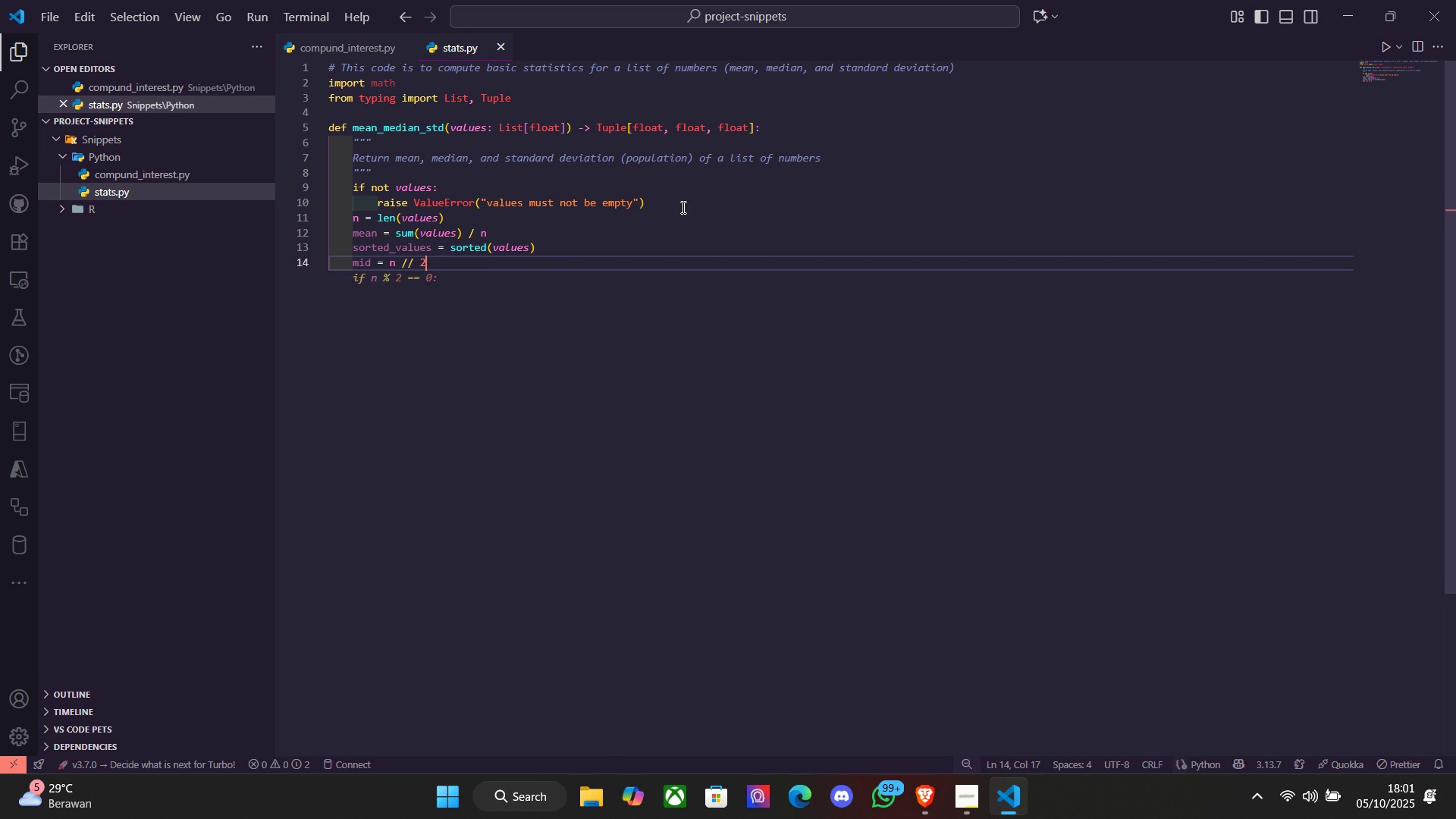 
key(Enter)
 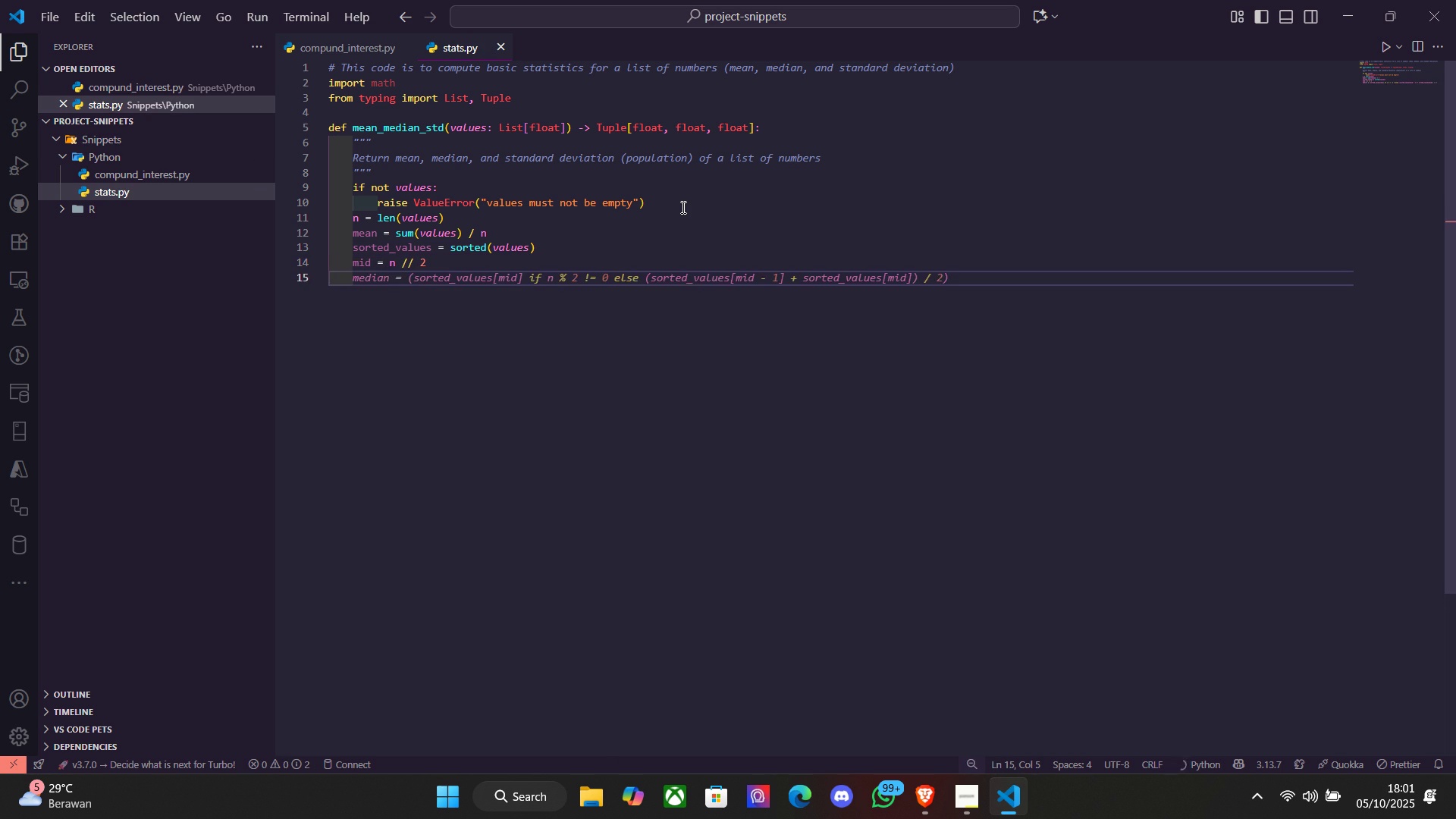 
key(I)
 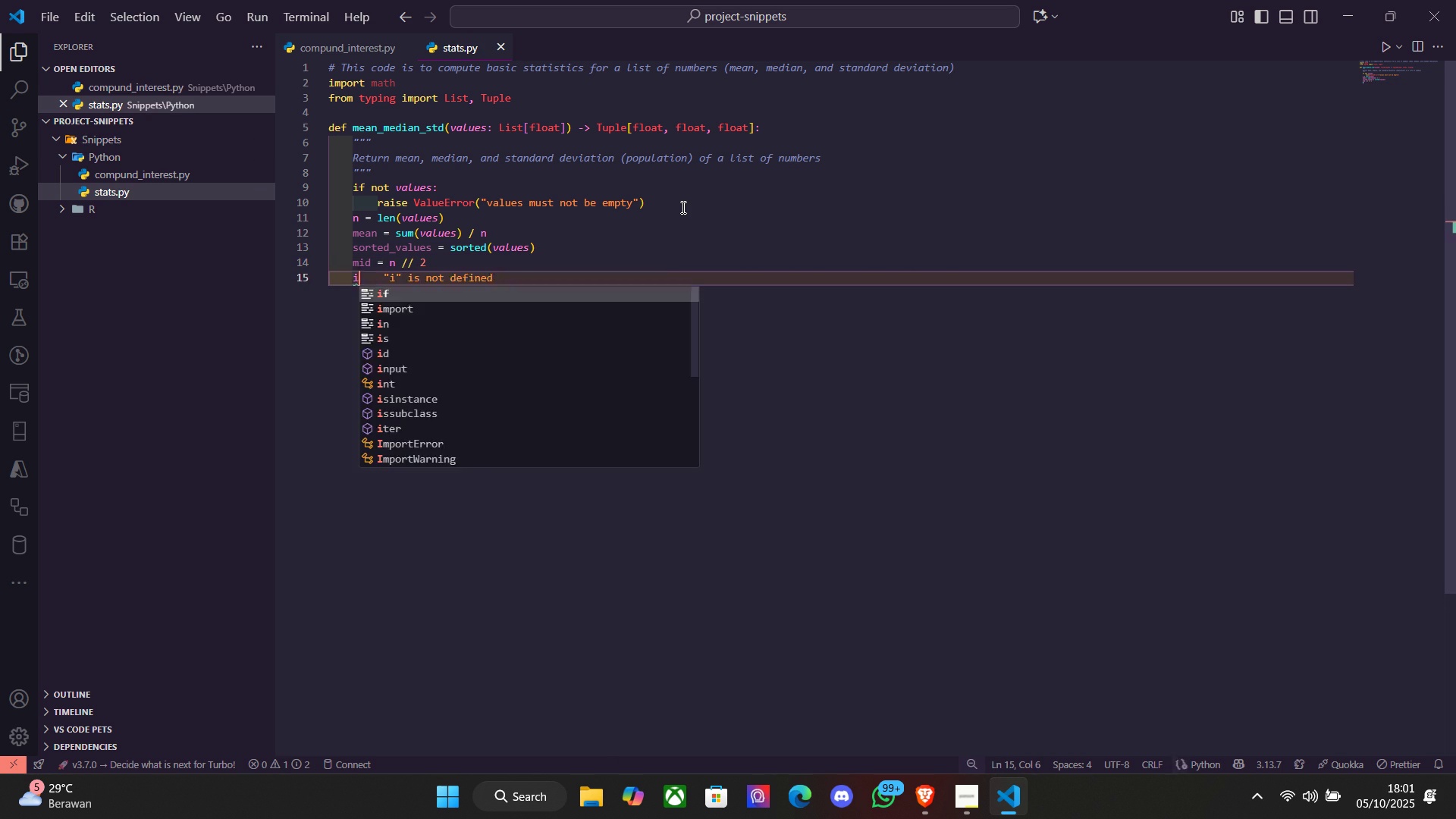 
key(Space)
 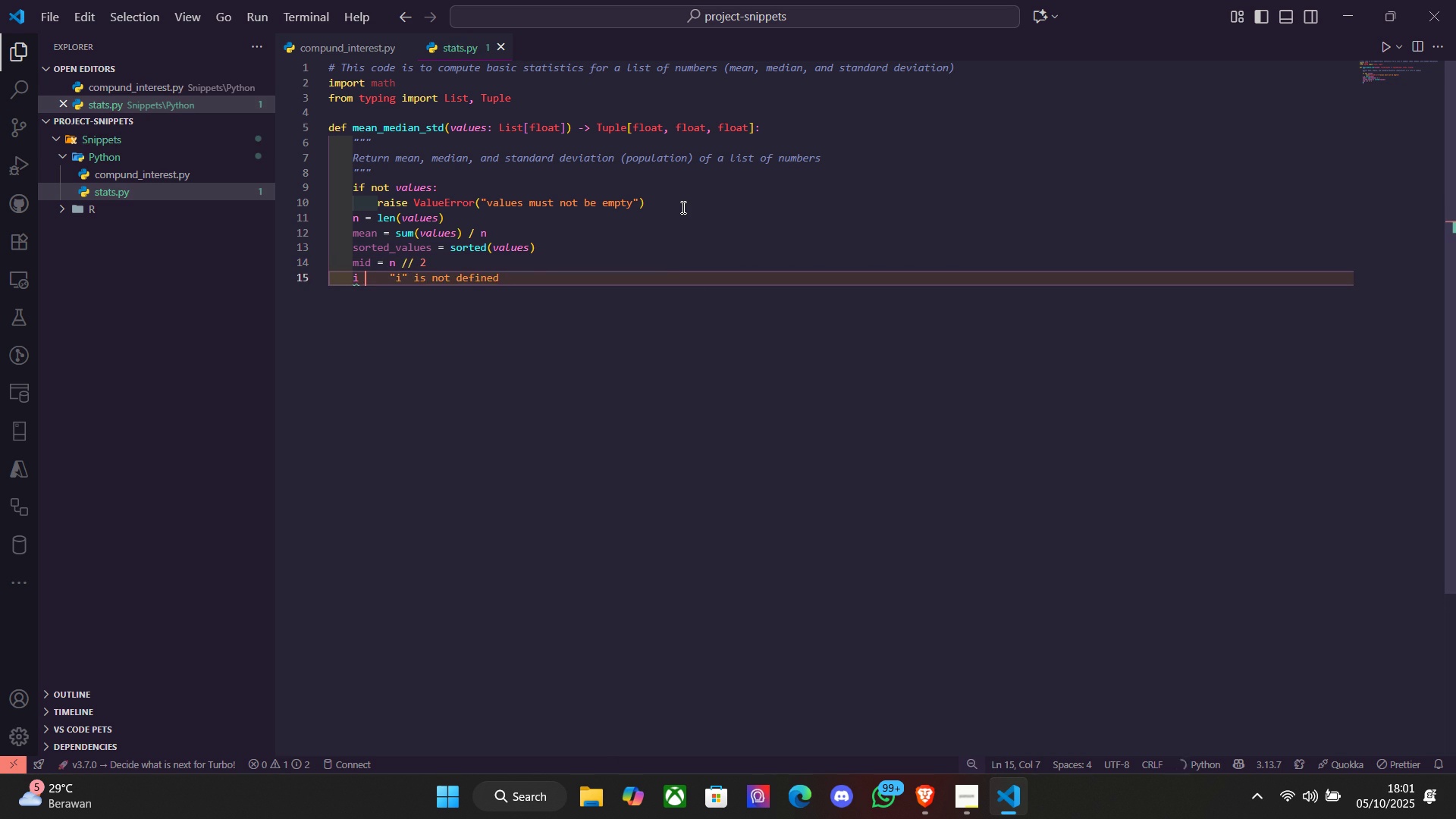 
key(F)
 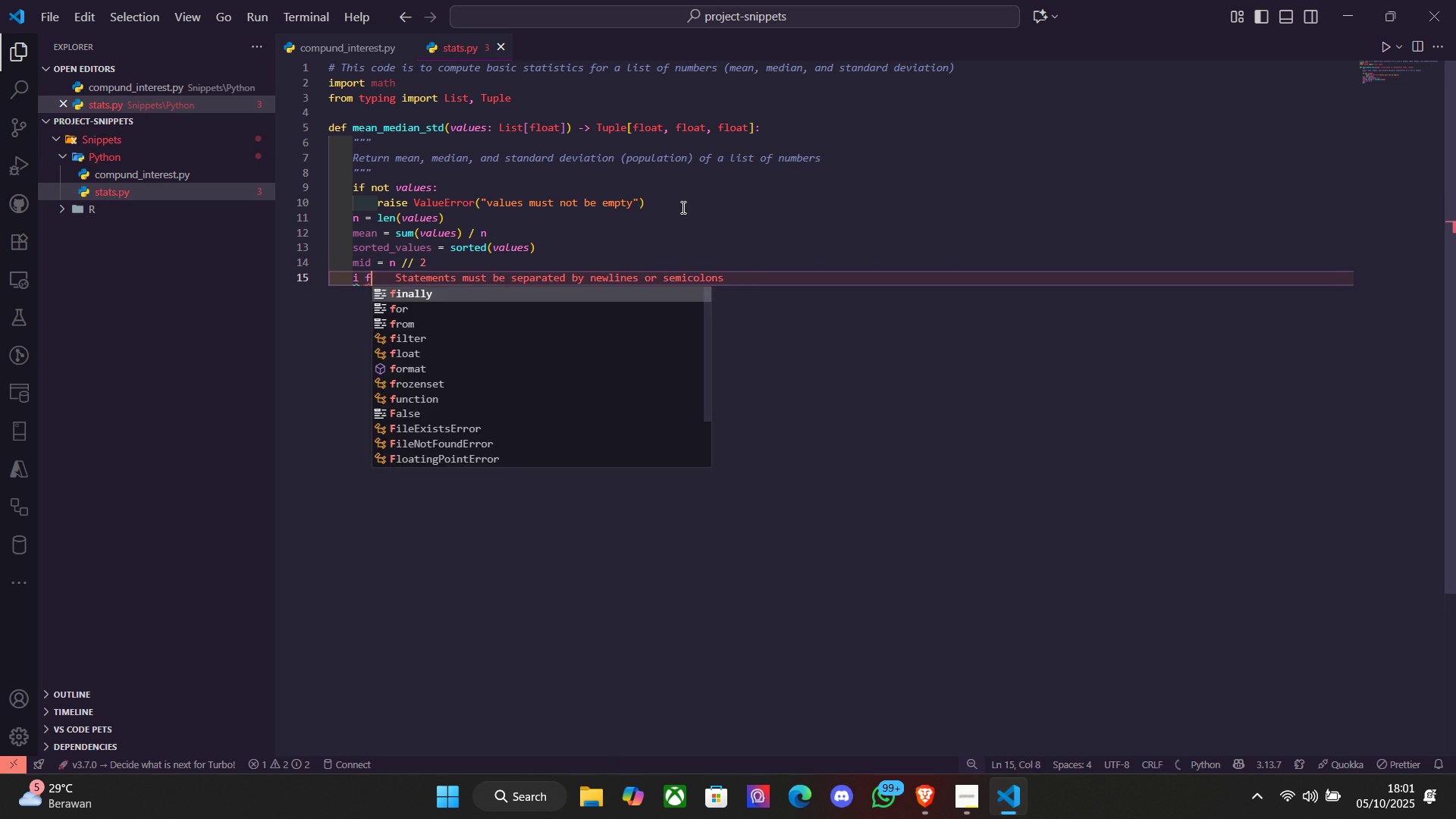 
key(Backspace)
 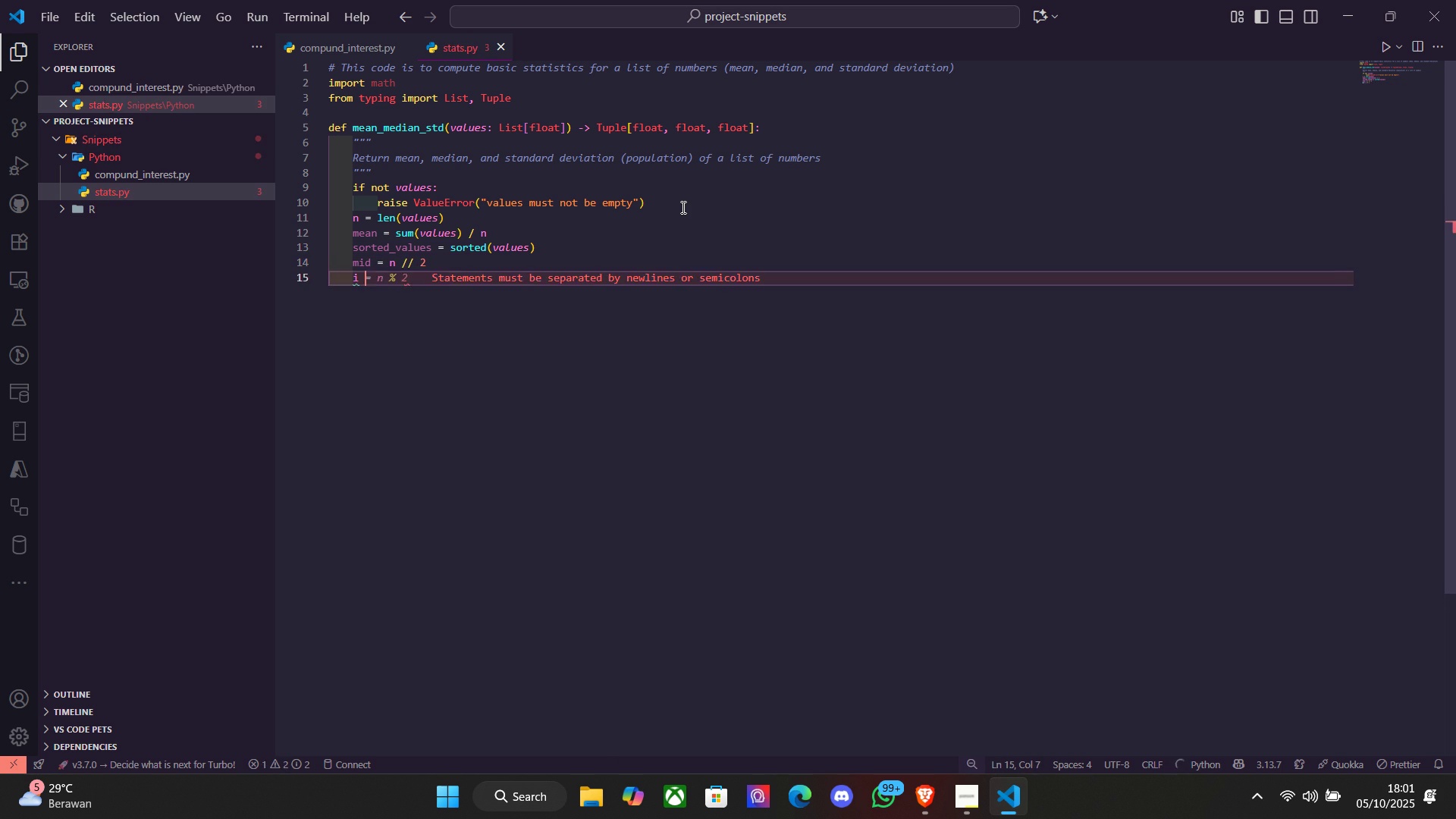 
key(Backspace)
 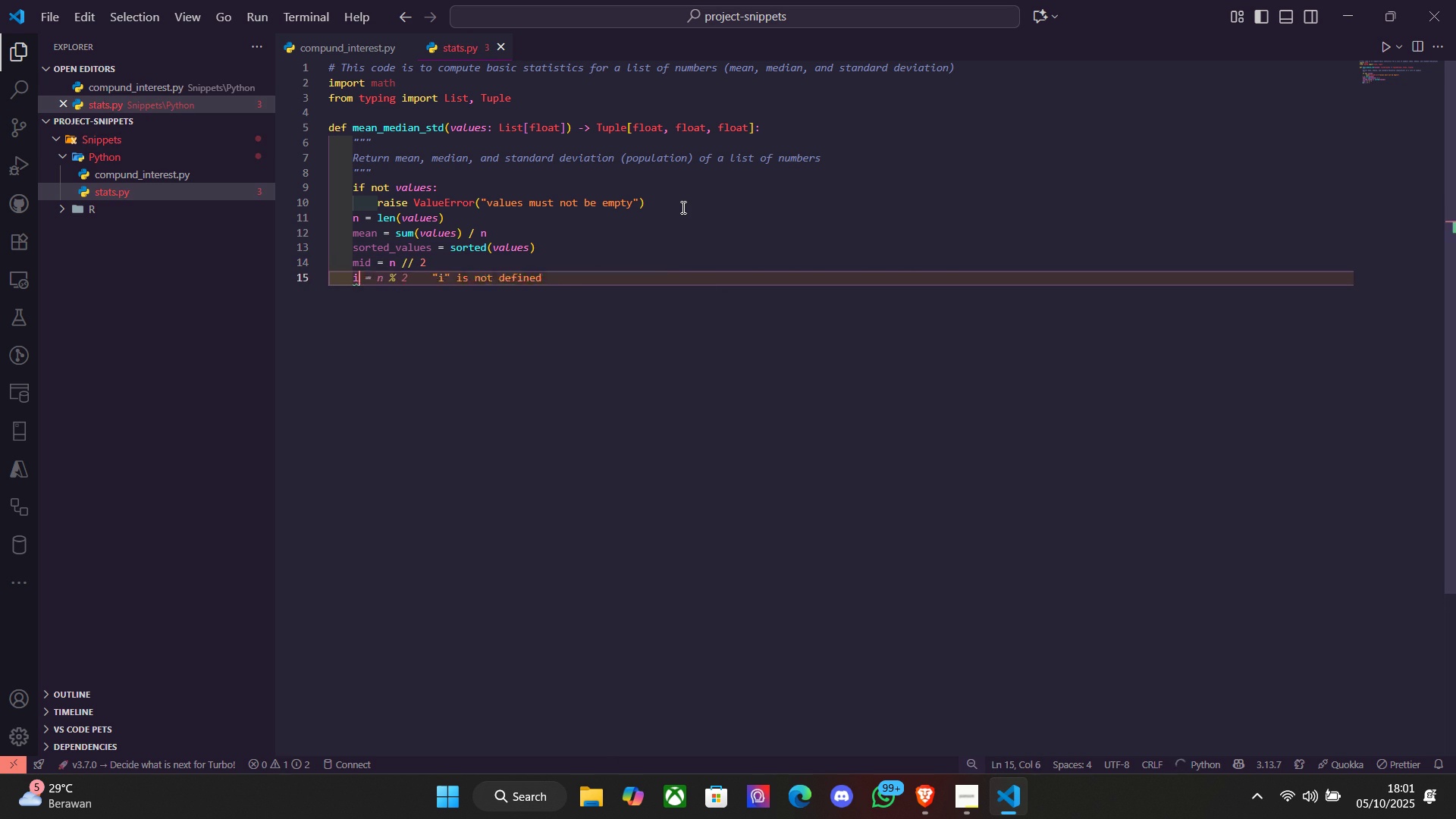 
key(F)
 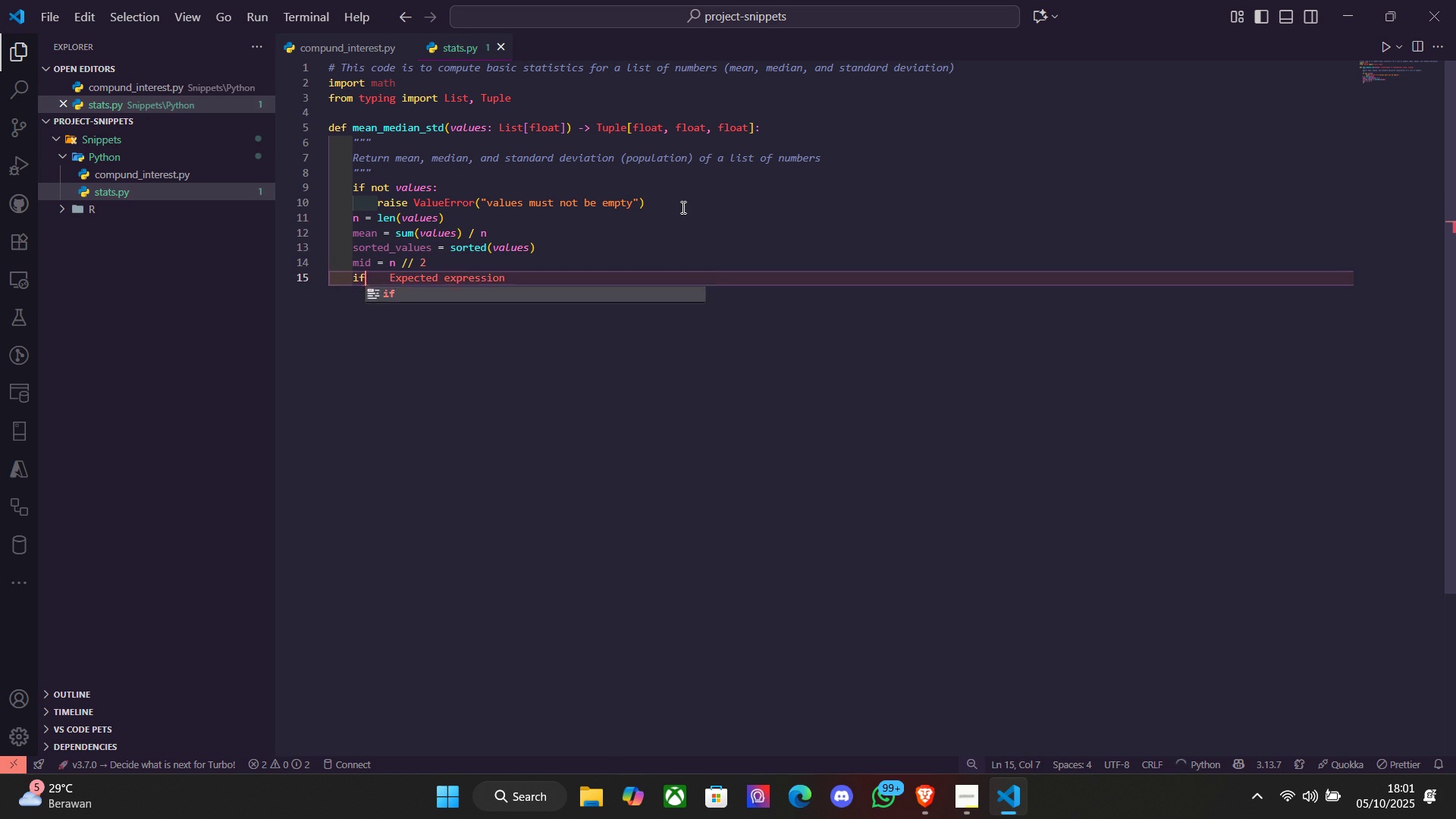 
key(Space)
 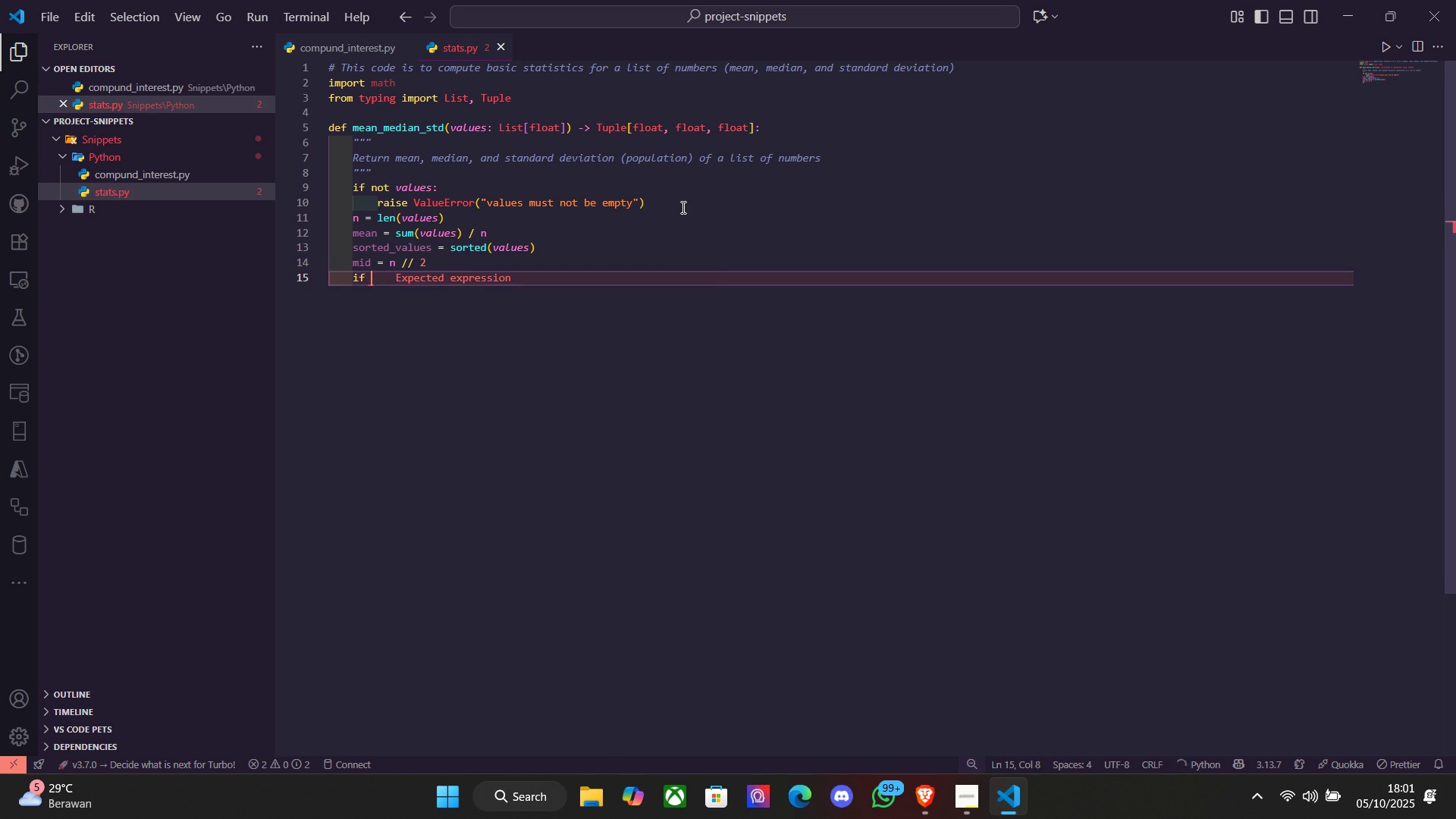 
key(N)
 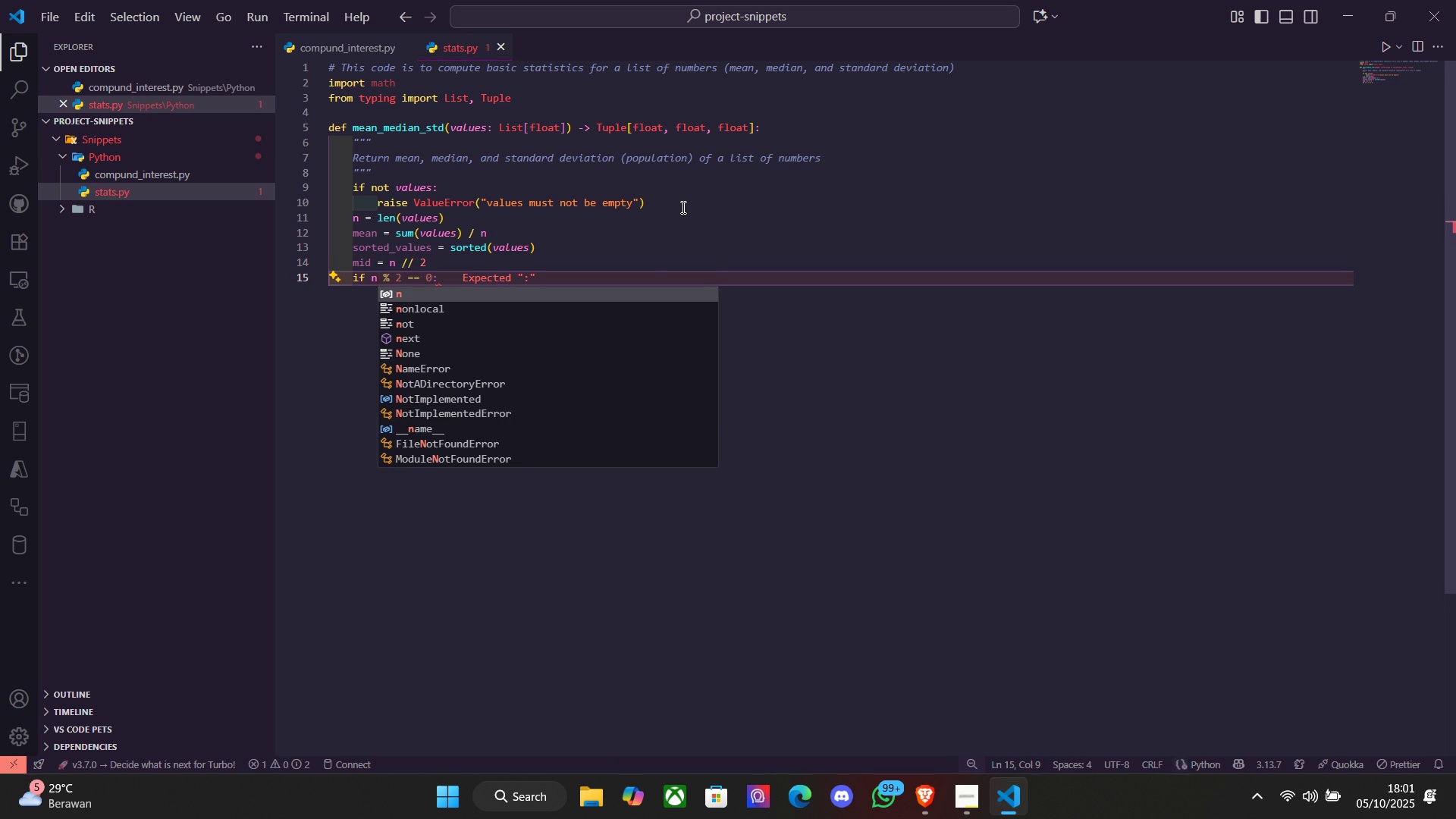 
key(Space)